 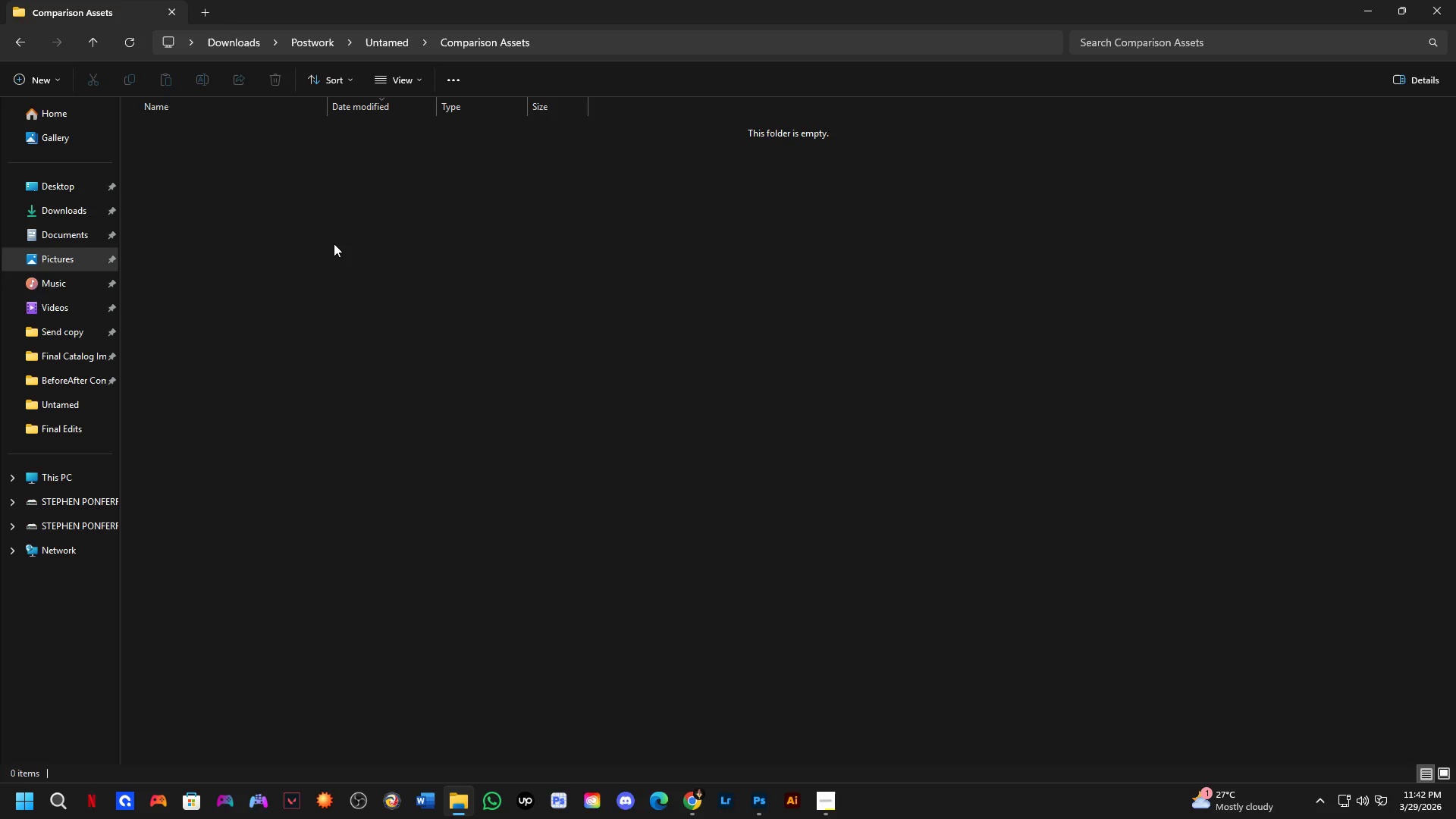 
key(Alt+Tab)
 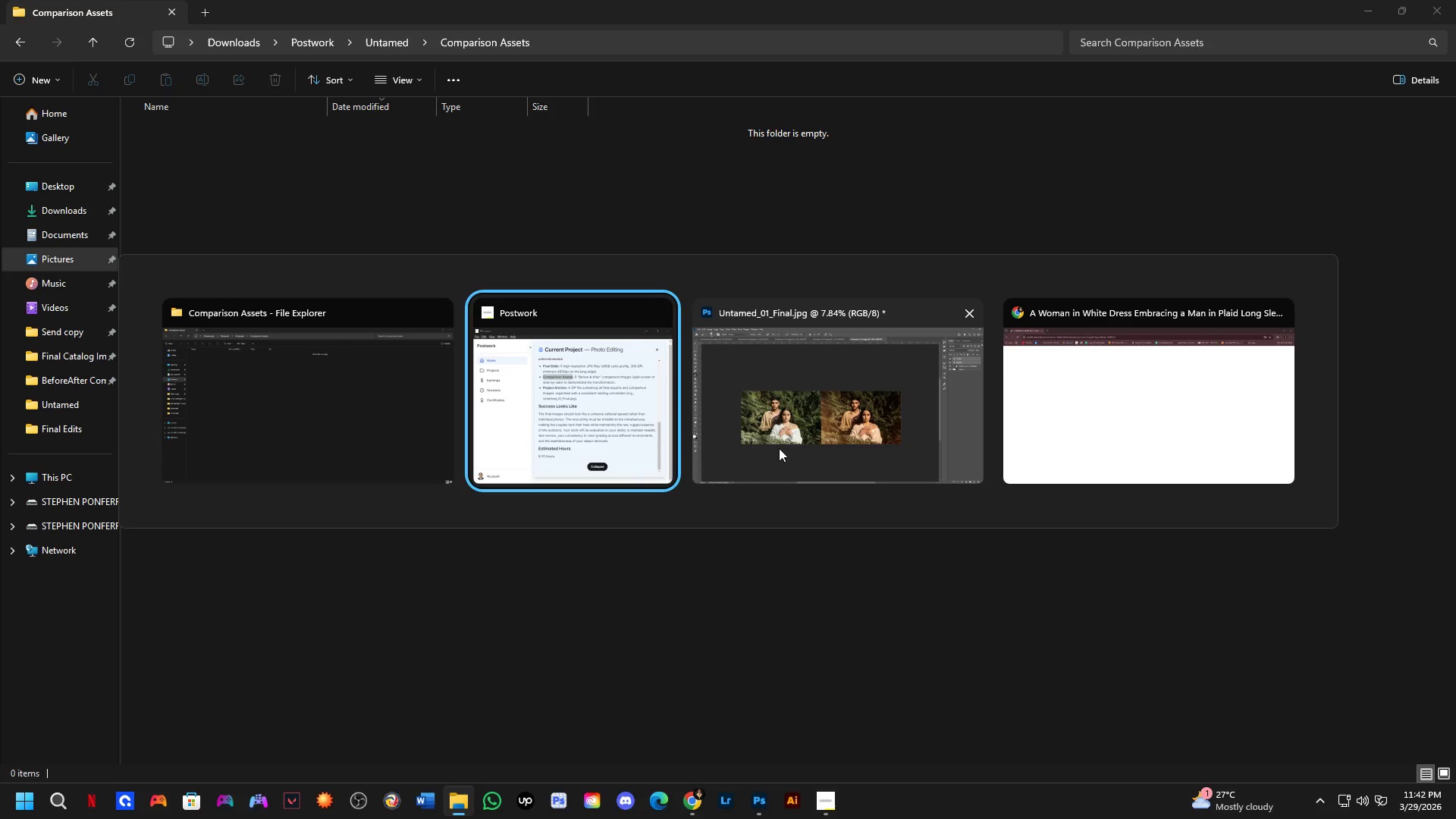 
left_click([785, 447])
 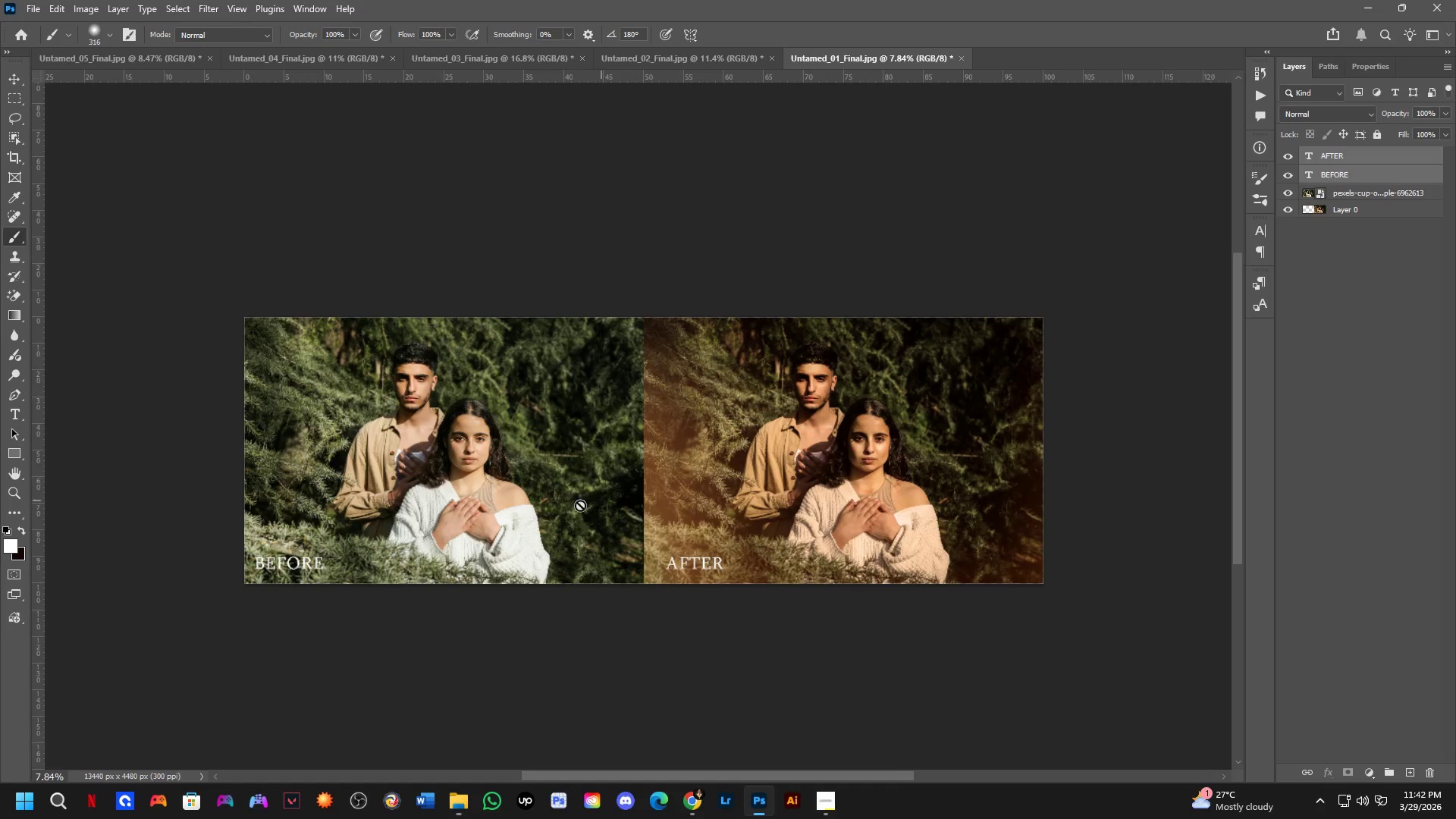 
scroll: coordinate [563, 507], scroll_direction: down, amount: 3.0
 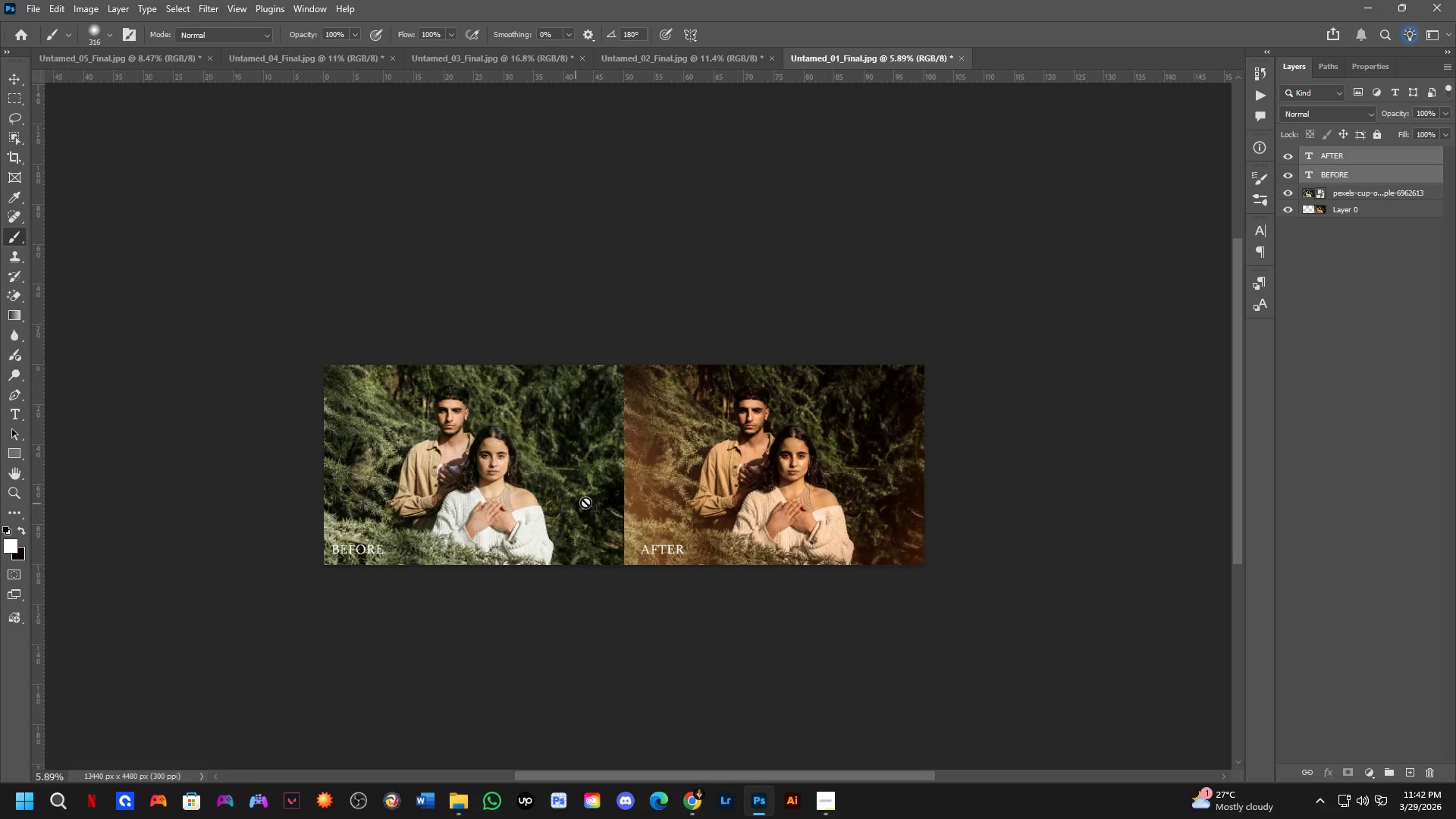 
hold_key(key=Space, duration=0.39)
 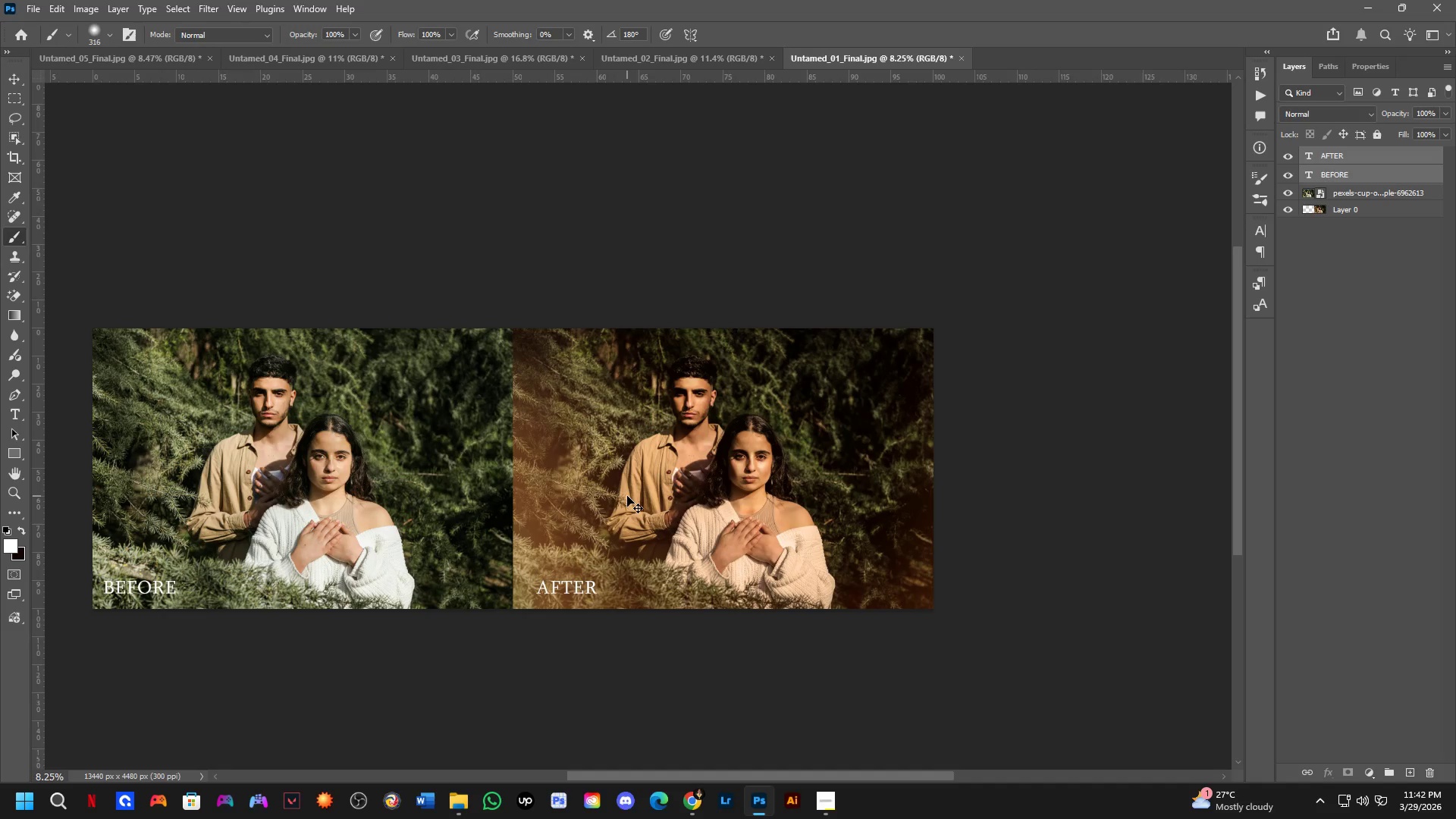 
left_click_drag(start_coordinate=[678, 485], to_coordinate=[639, 492])
 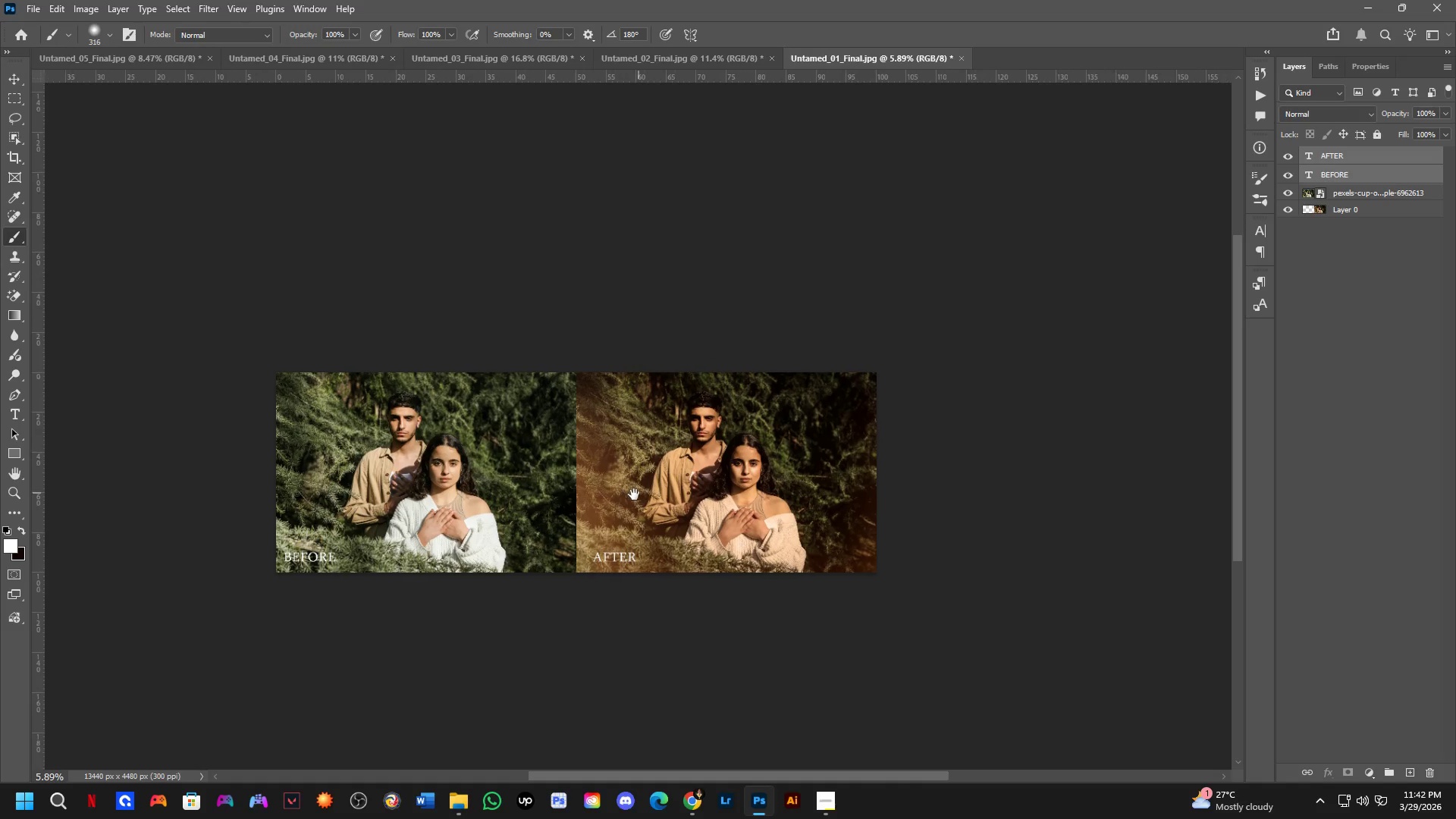 
scroll: coordinate [629, 496], scroll_direction: up, amount: 4.0
 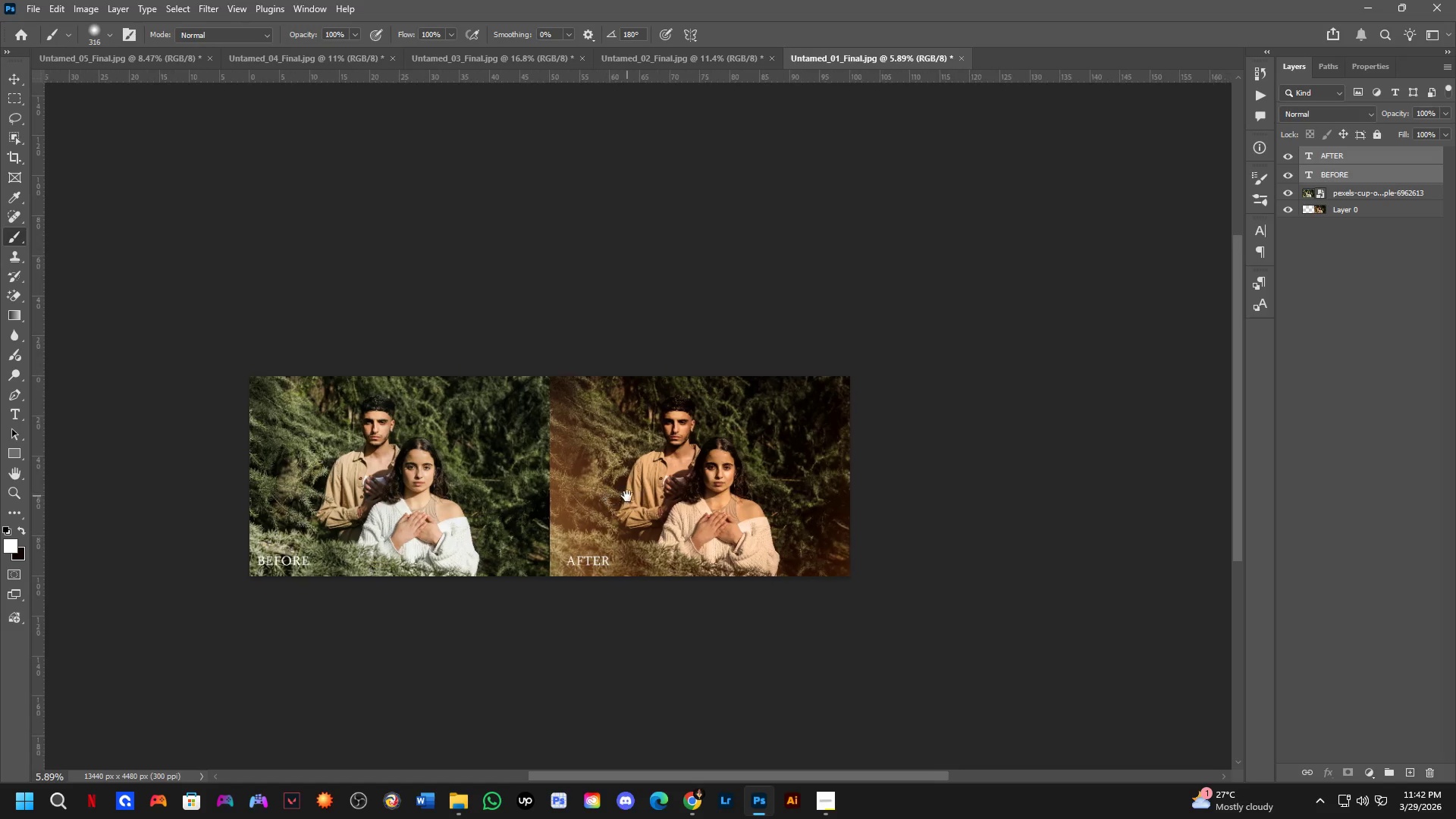 
key(Control+Shift+S)
 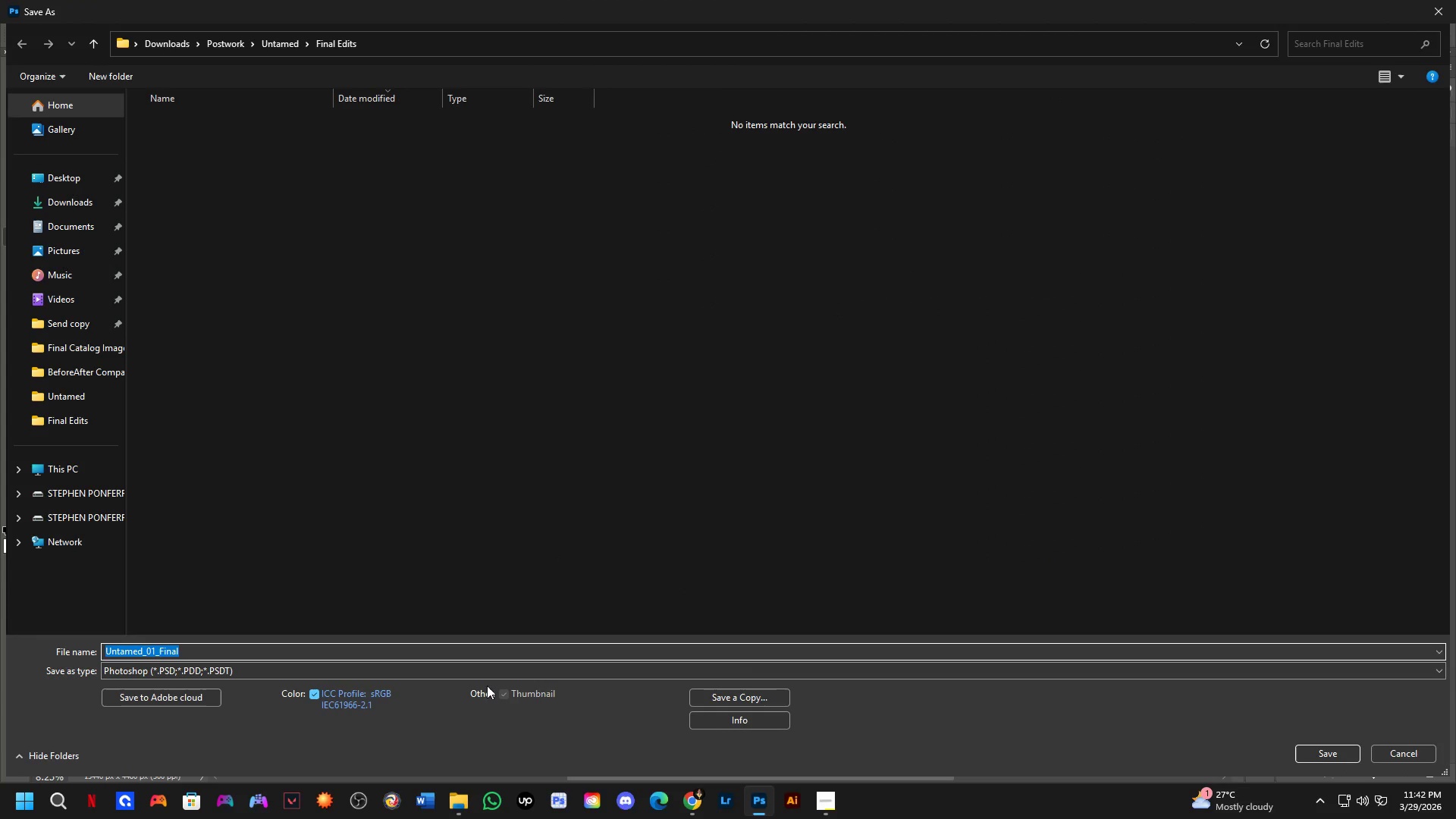 
left_click([761, 699])
 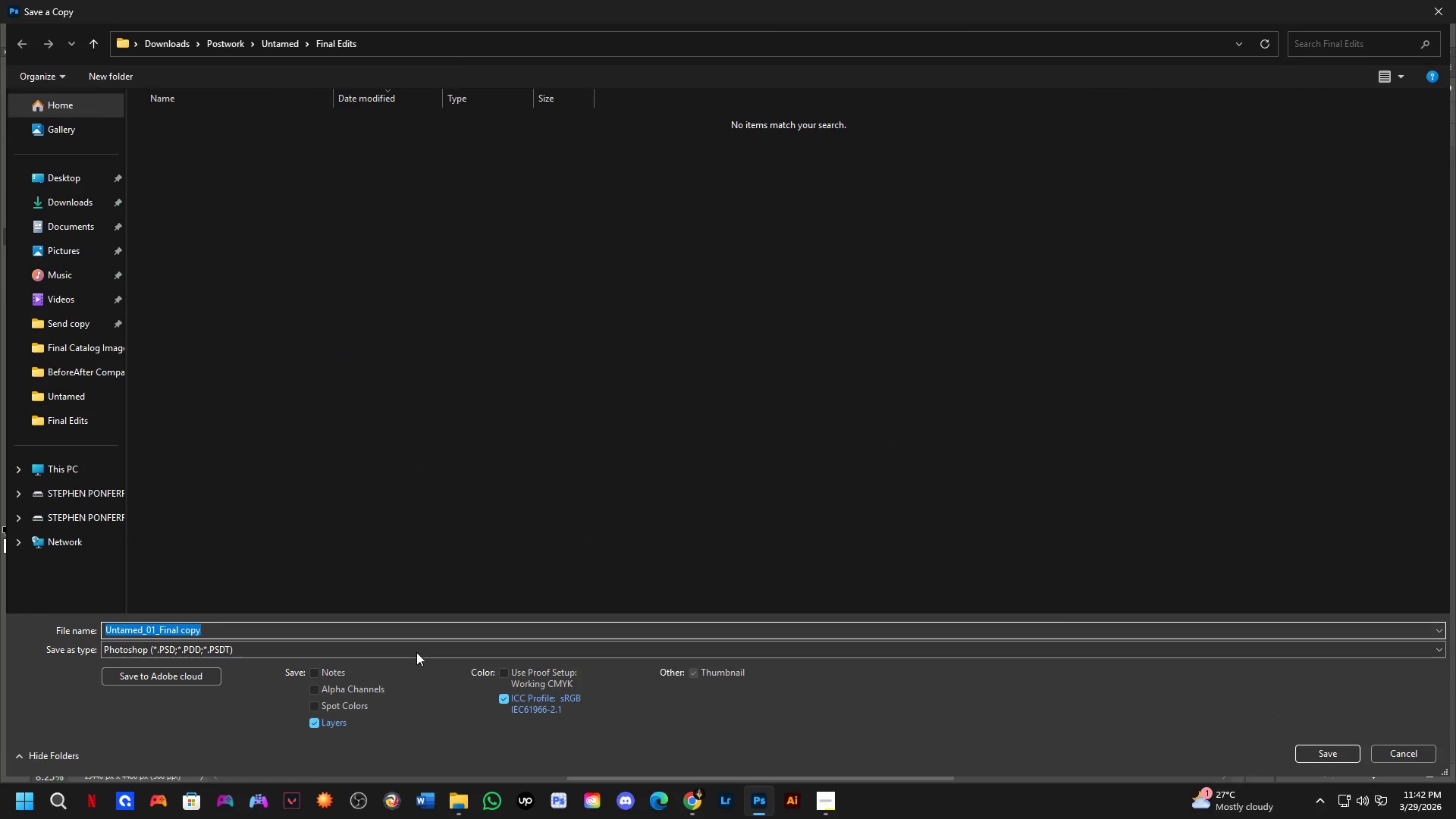 
left_click_drag(start_coordinate=[237, 563], to_coordinate=[322, 469])
 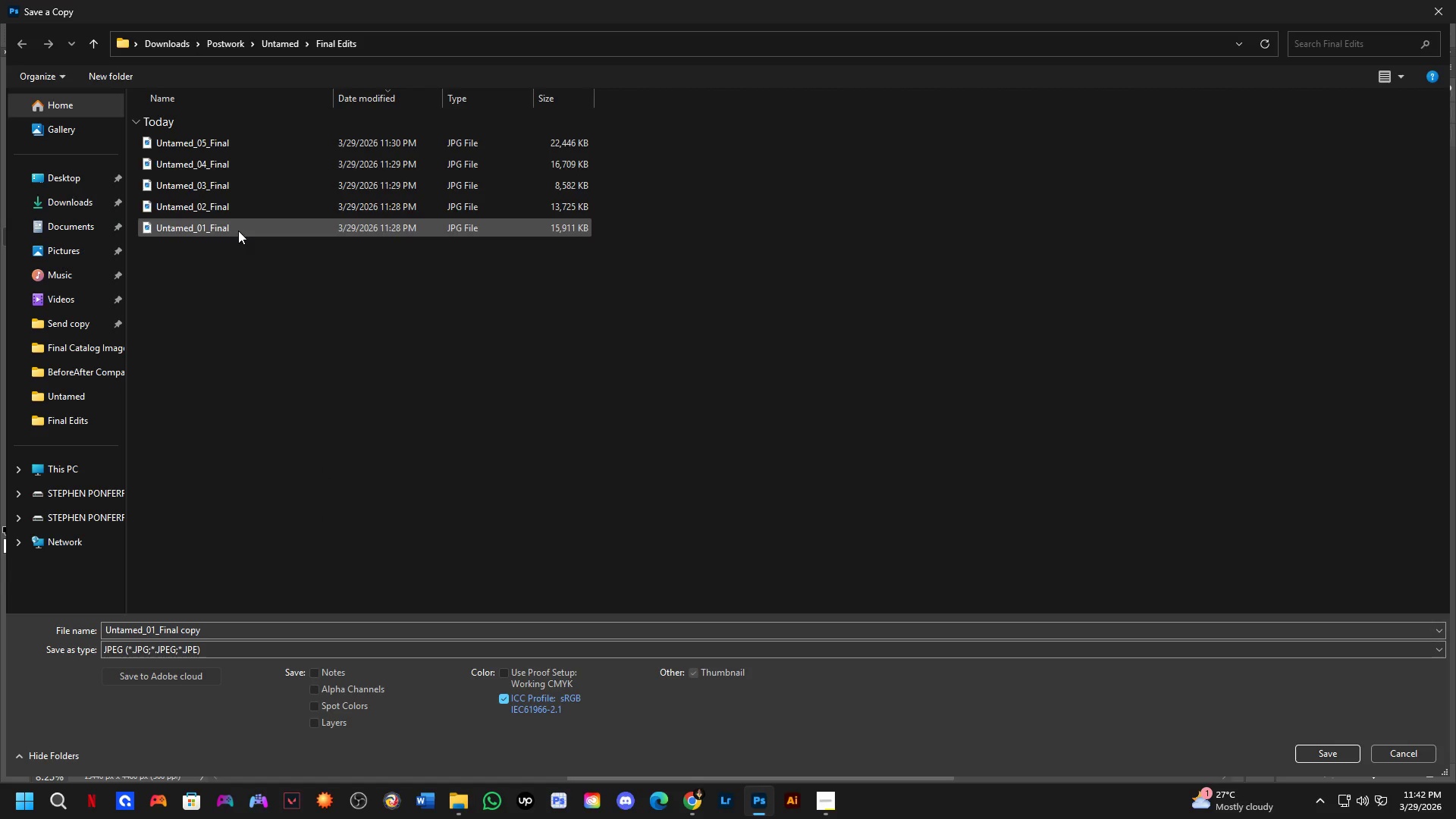 
left_click([215, 630])
 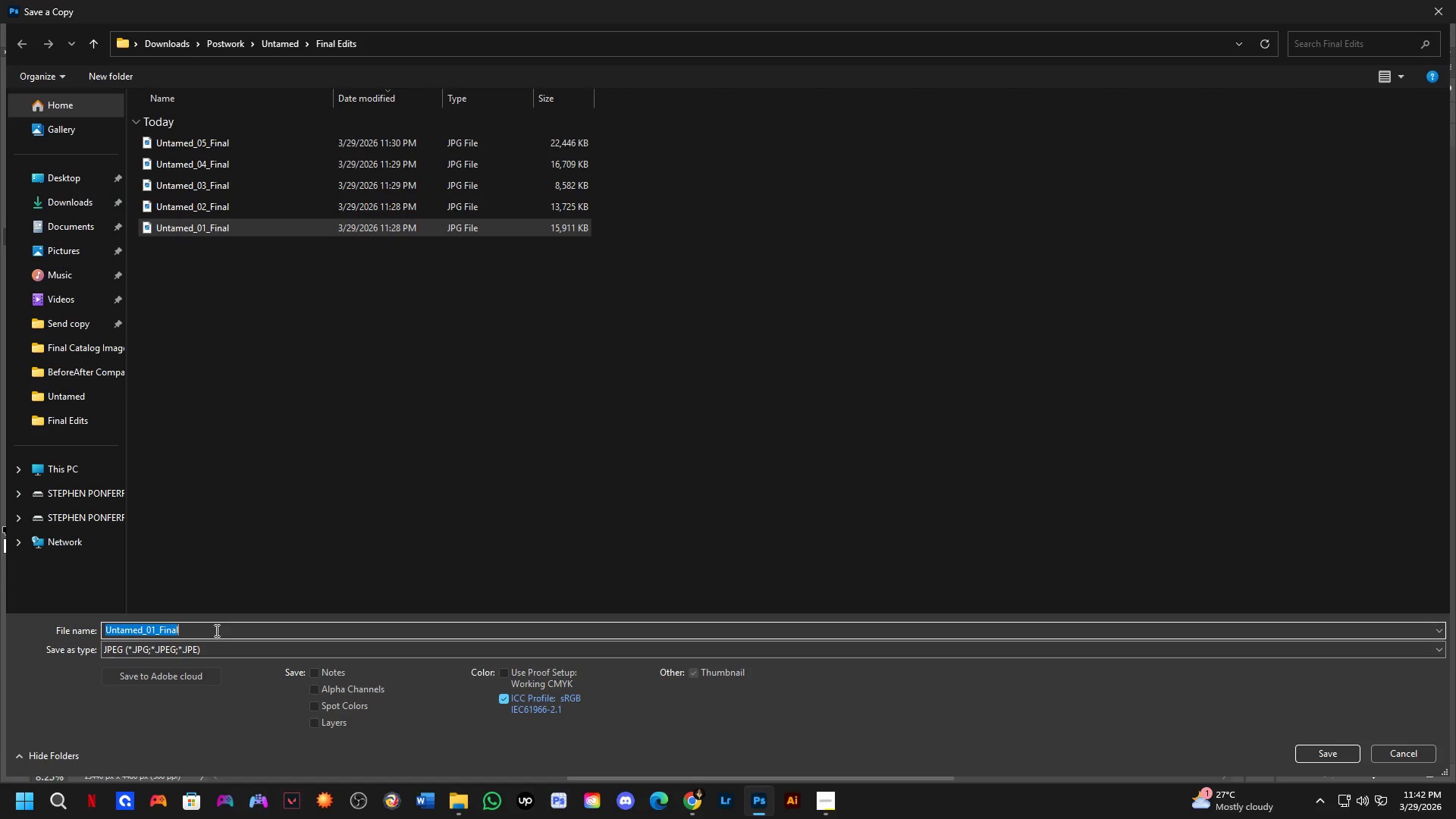 
key(Control+C)
 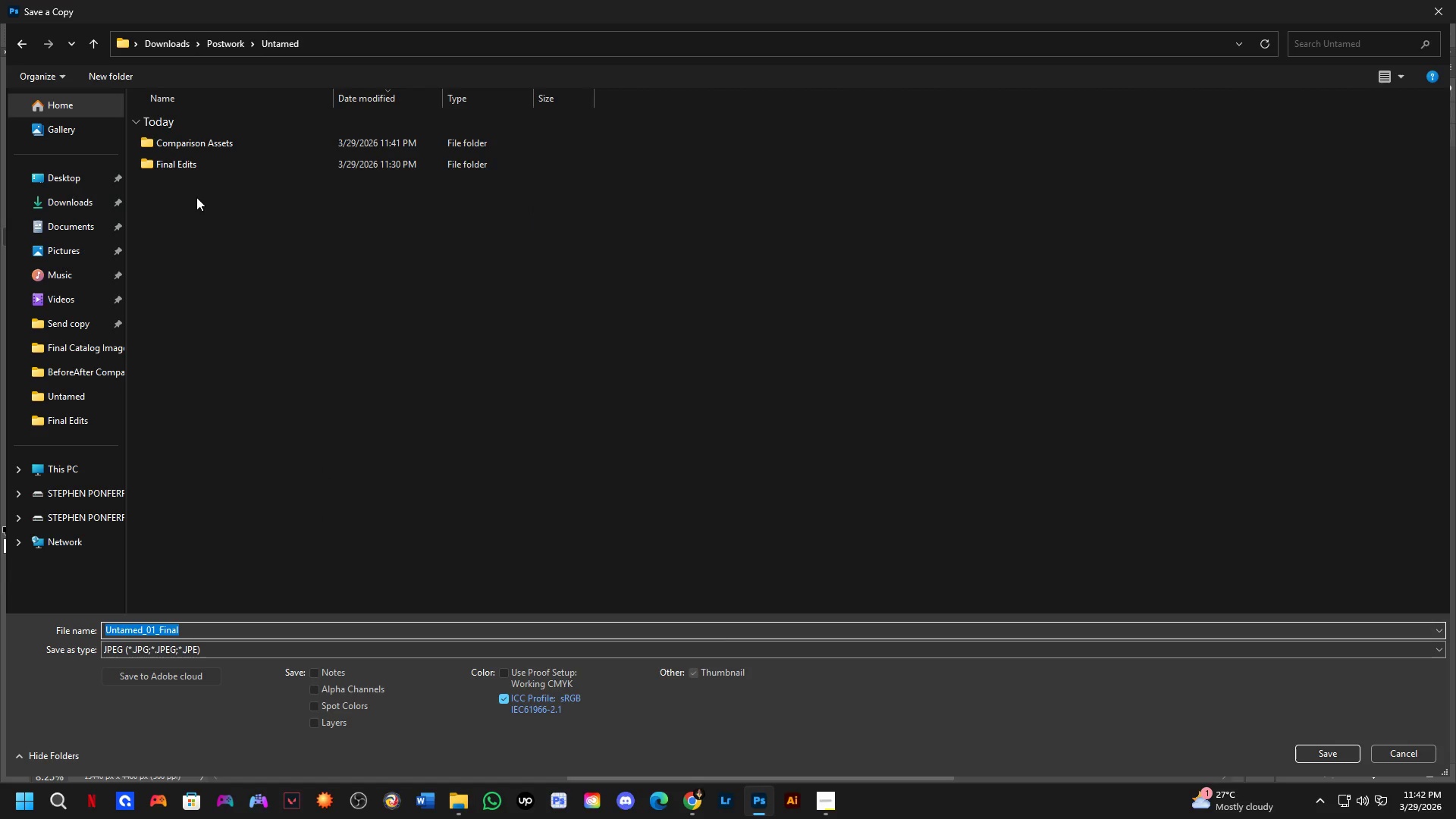 
double_click([194, 166])
 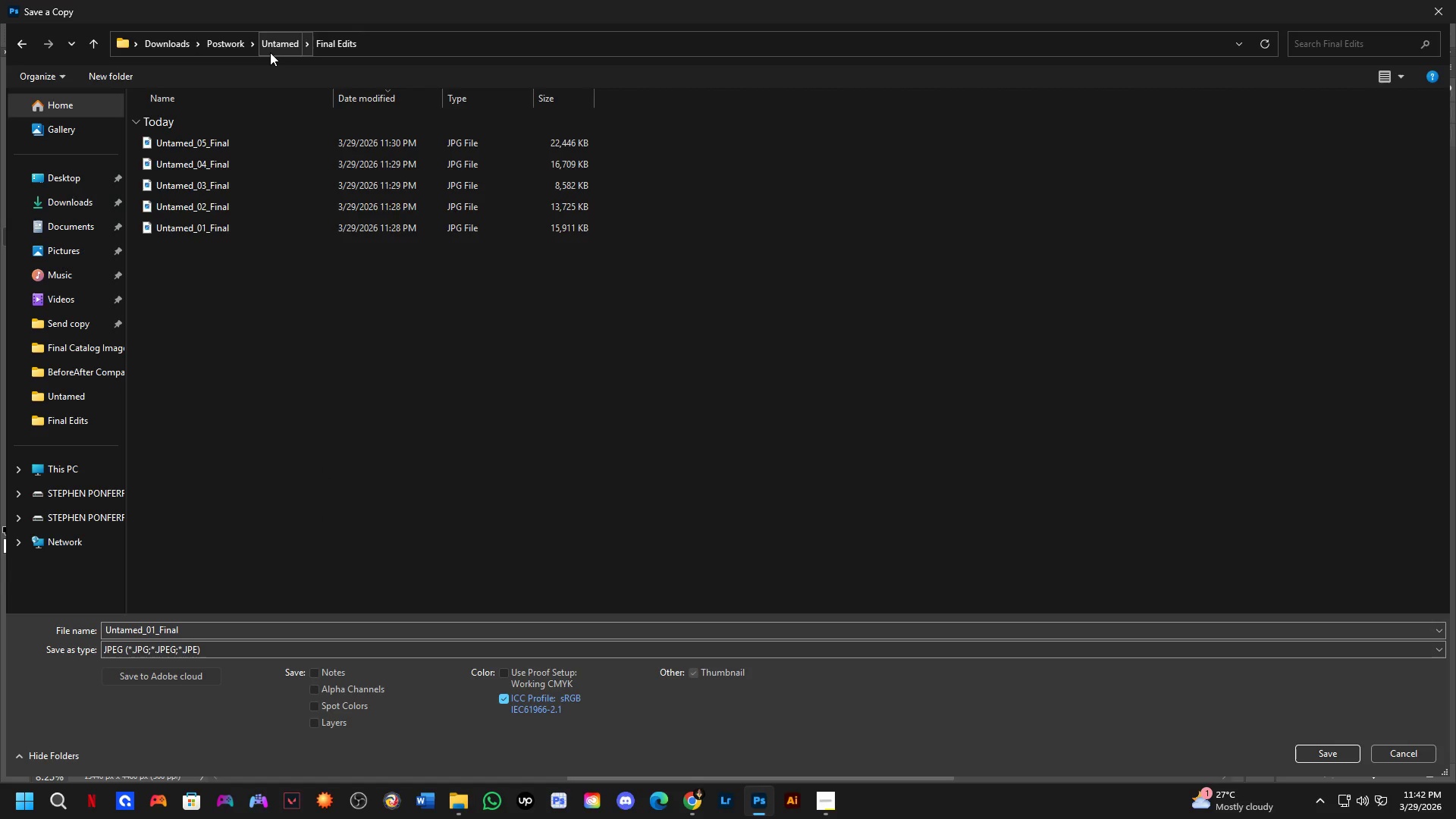 
left_click([277, 39])
 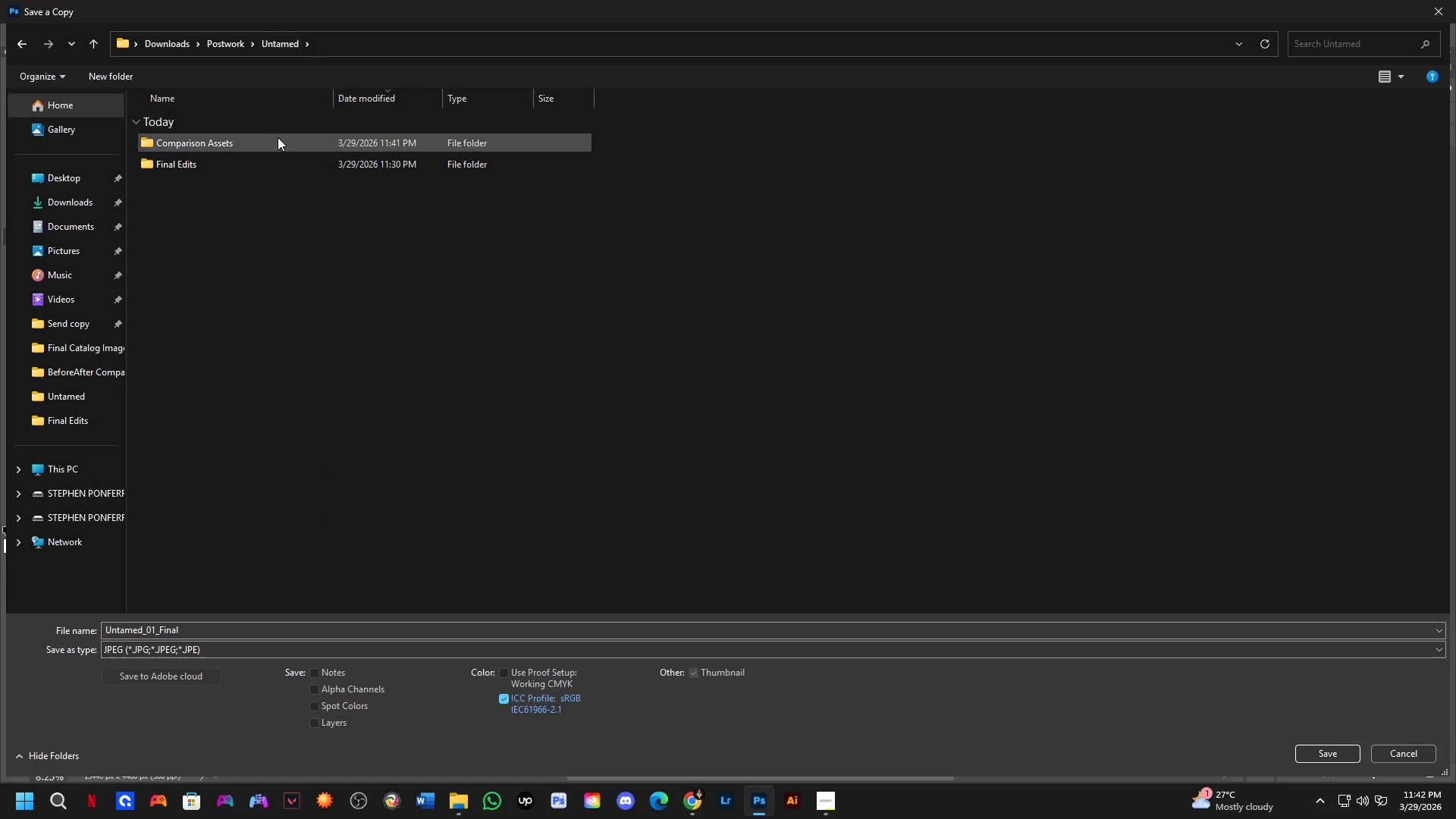 
double_click([278, 137])
 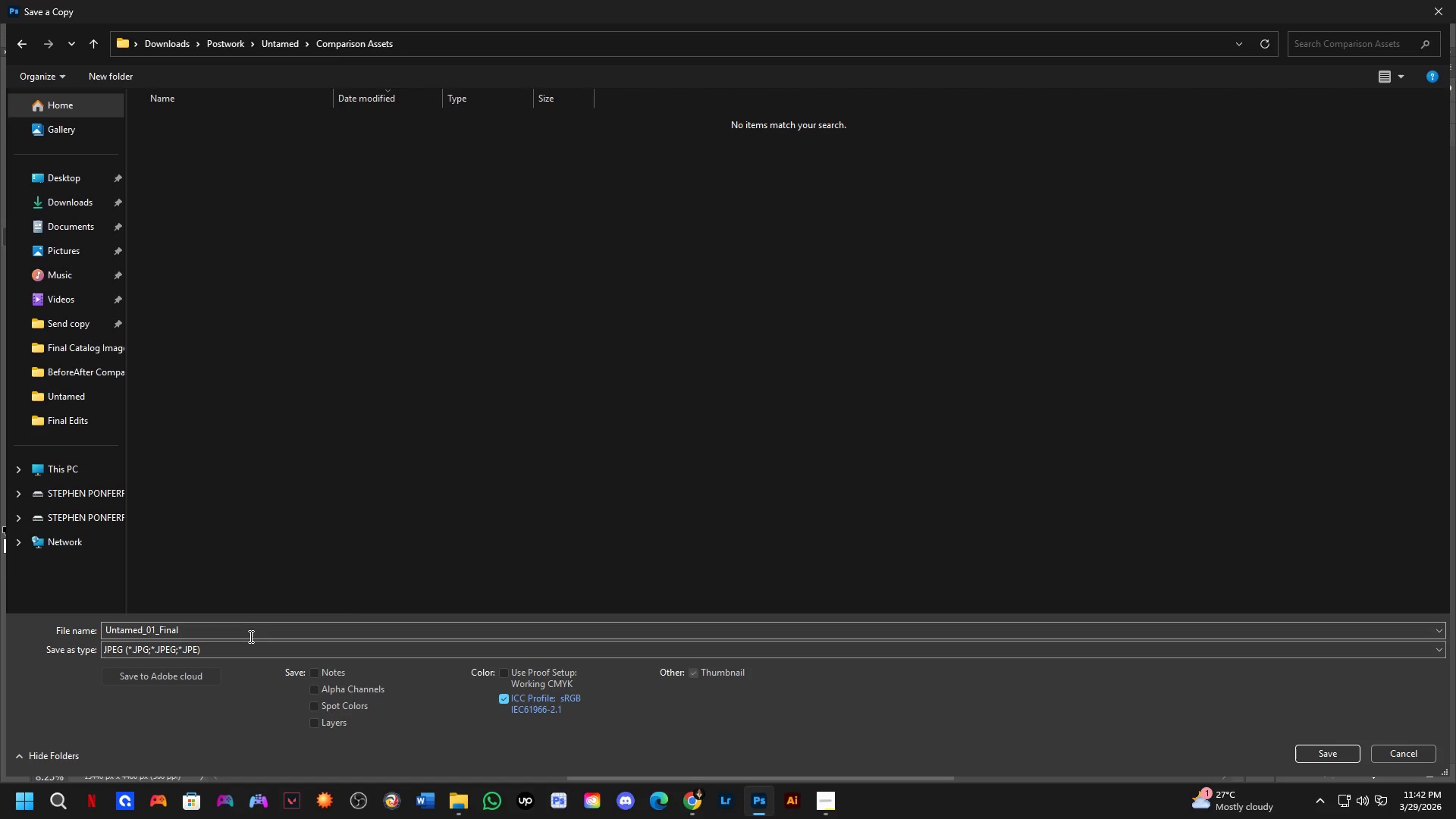 
key(Control+ControlLeft)
 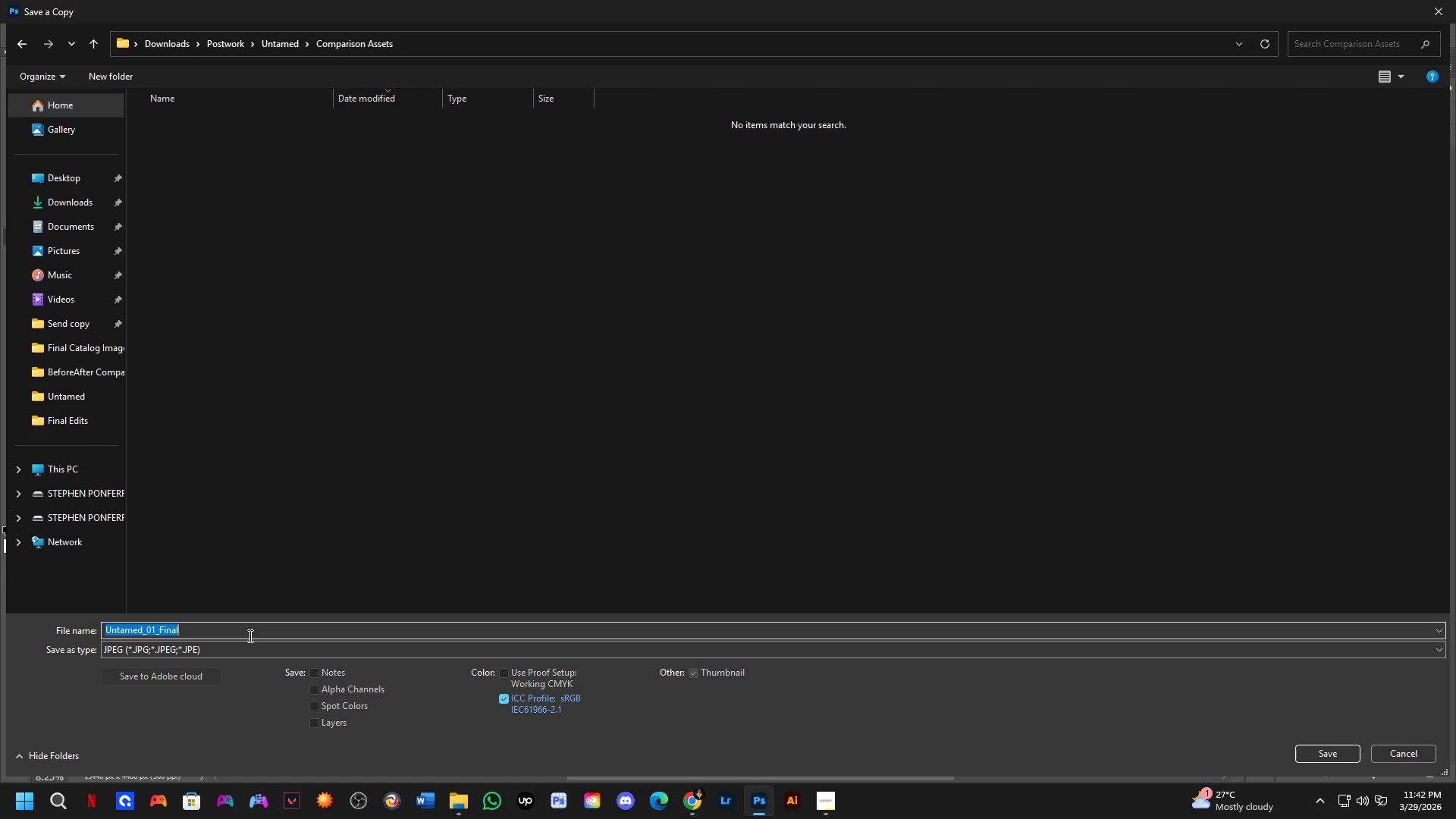 
key(Control+V)
 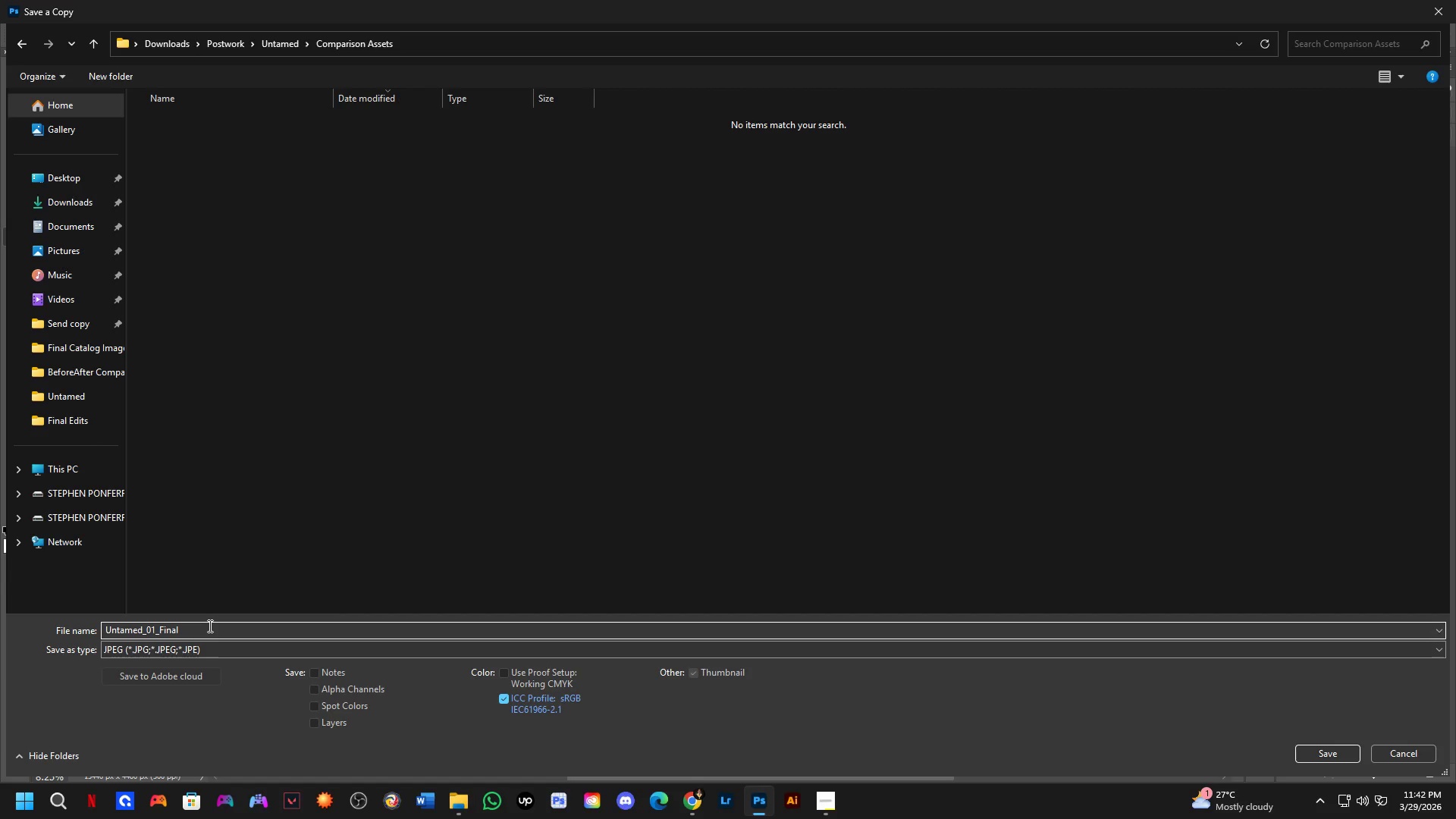 
key(Alt+Tab)